 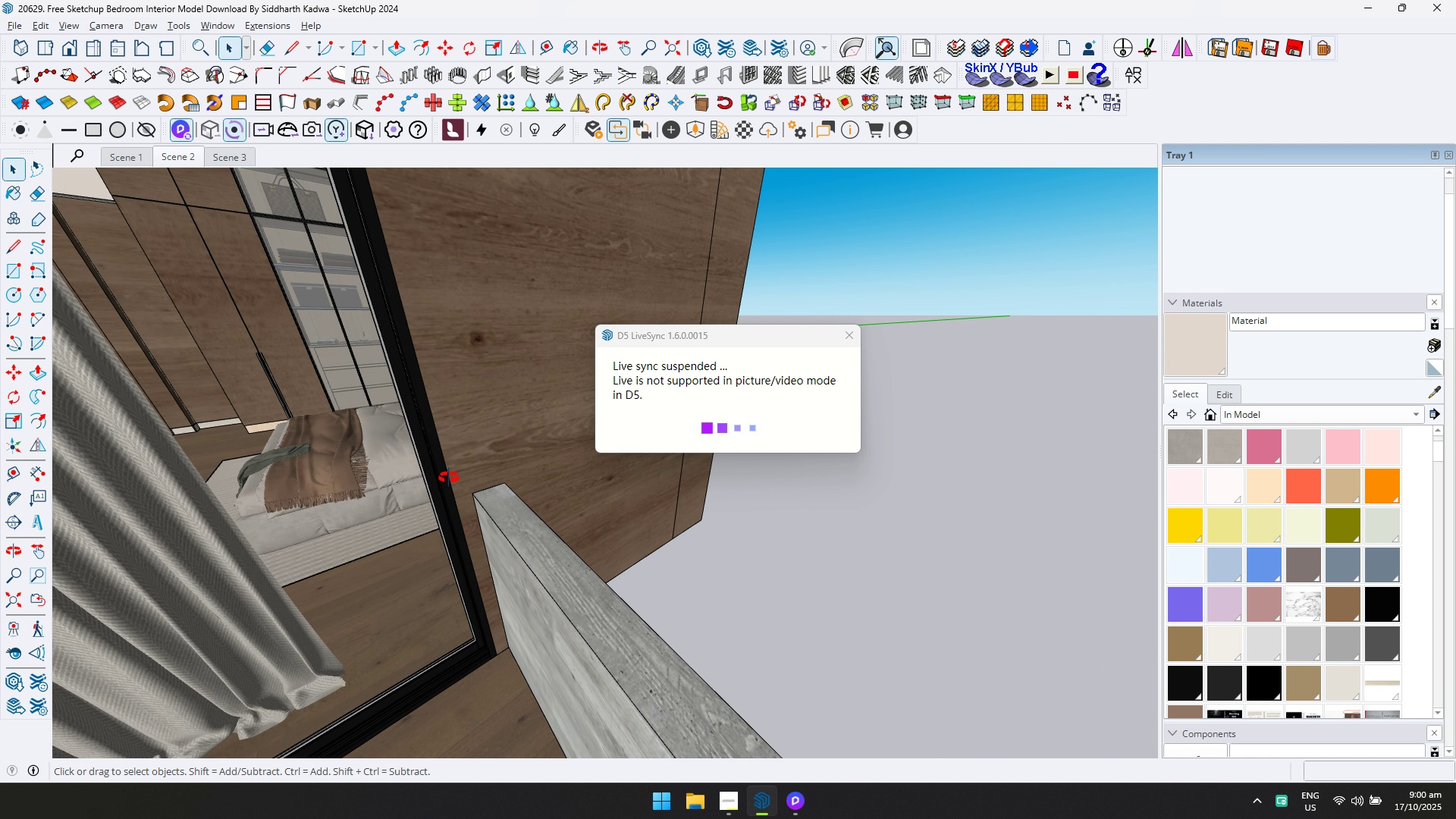 
scroll: coordinate [466, 538], scroll_direction: down, amount: 3.0
 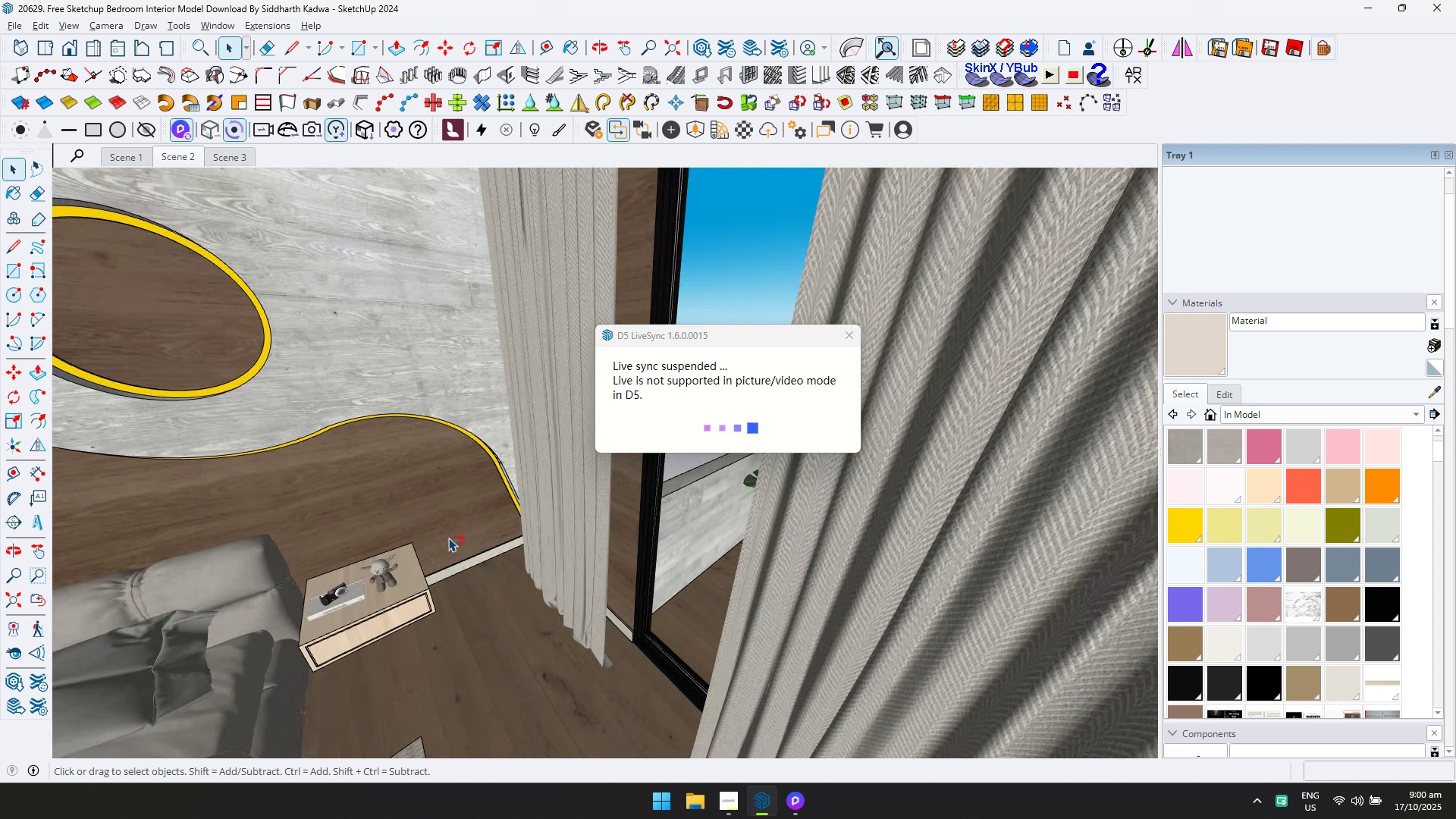 
hold_key(key=ShiftLeft, duration=0.42)
 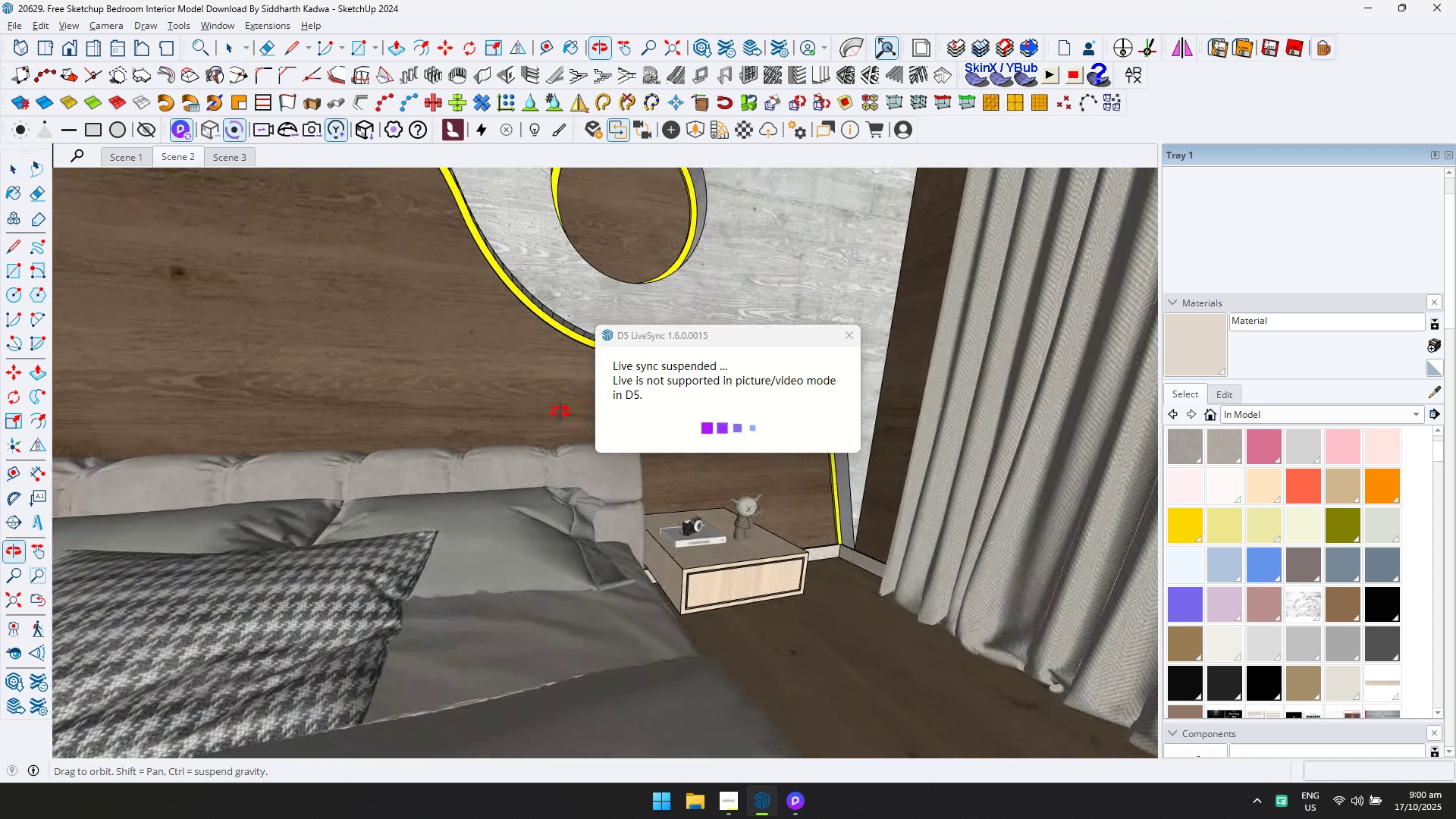 
hold_key(key=ShiftLeft, duration=0.35)
 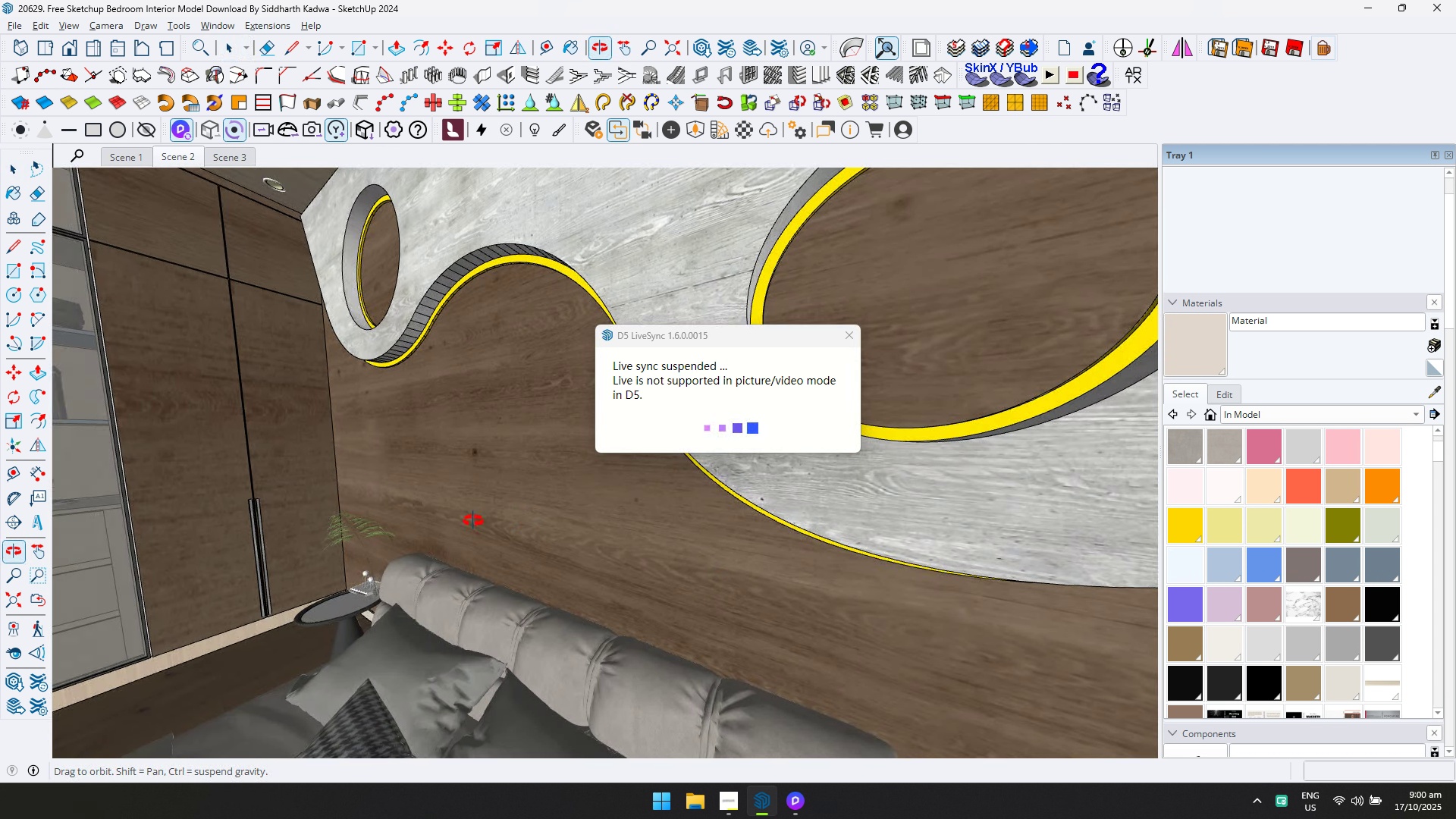 
key(Shift+ShiftLeft)
 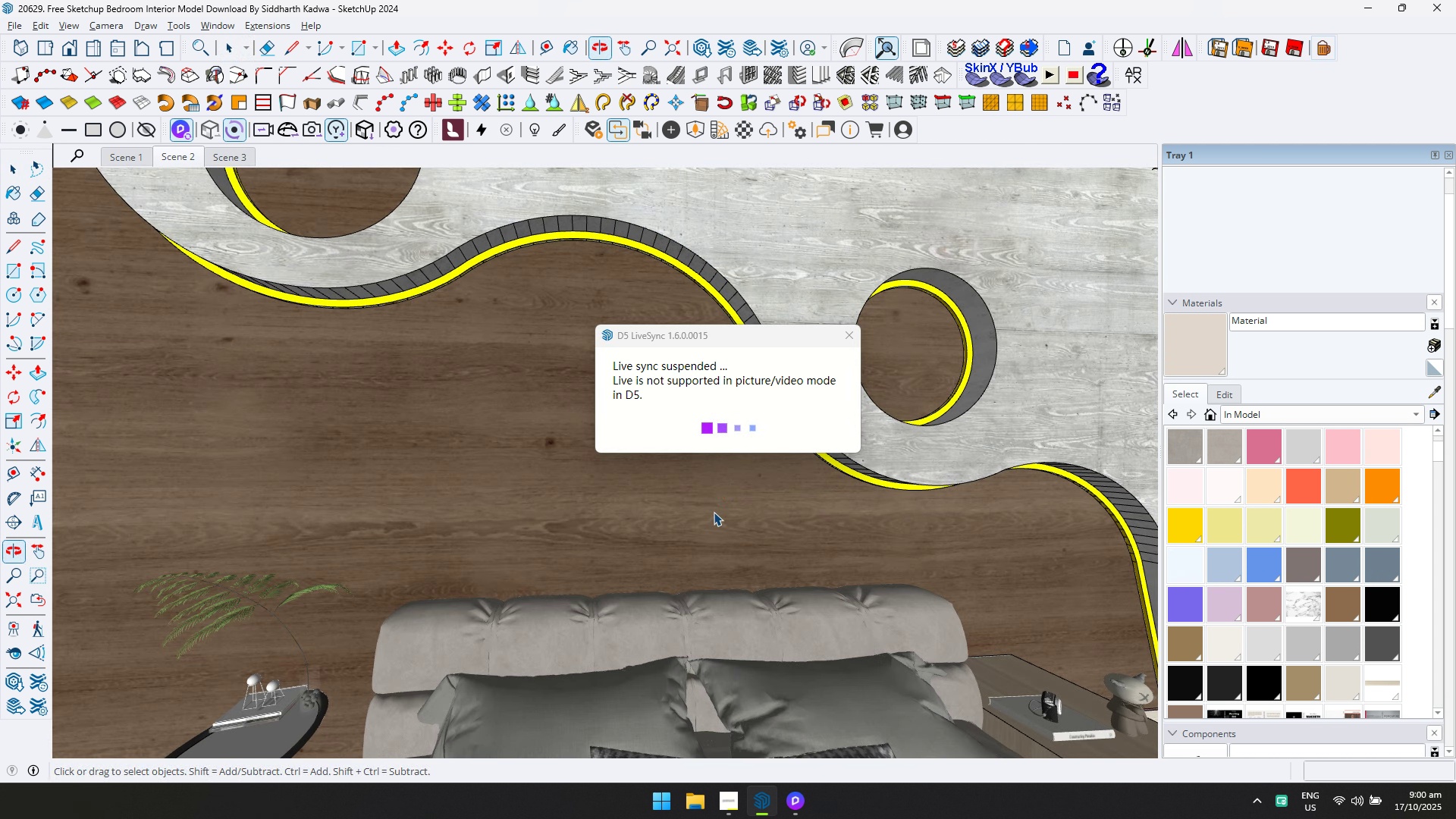 
scroll: coordinate [711, 523], scroll_direction: down, amount: 5.0
 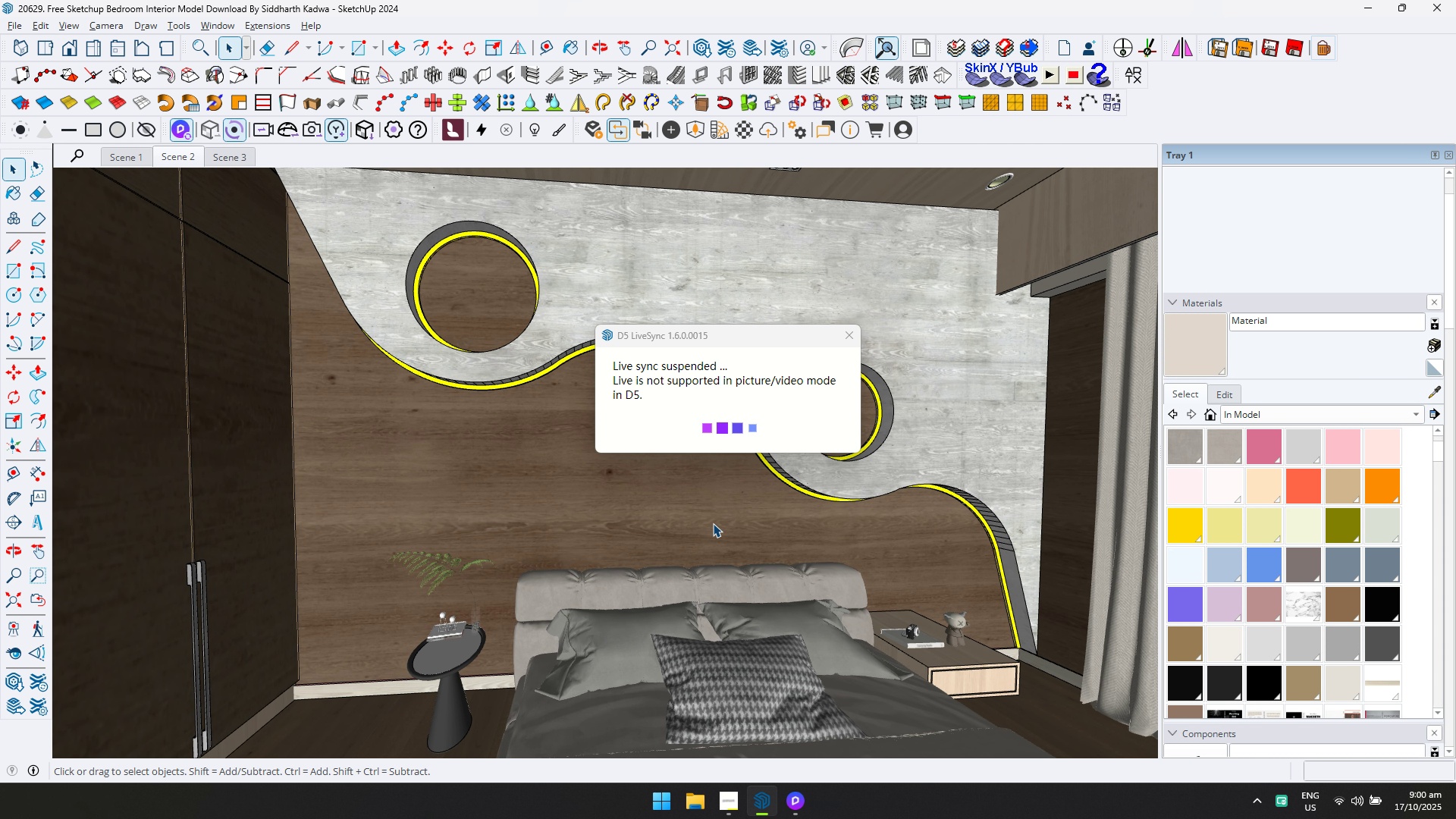 
key(Alt+Tab)
 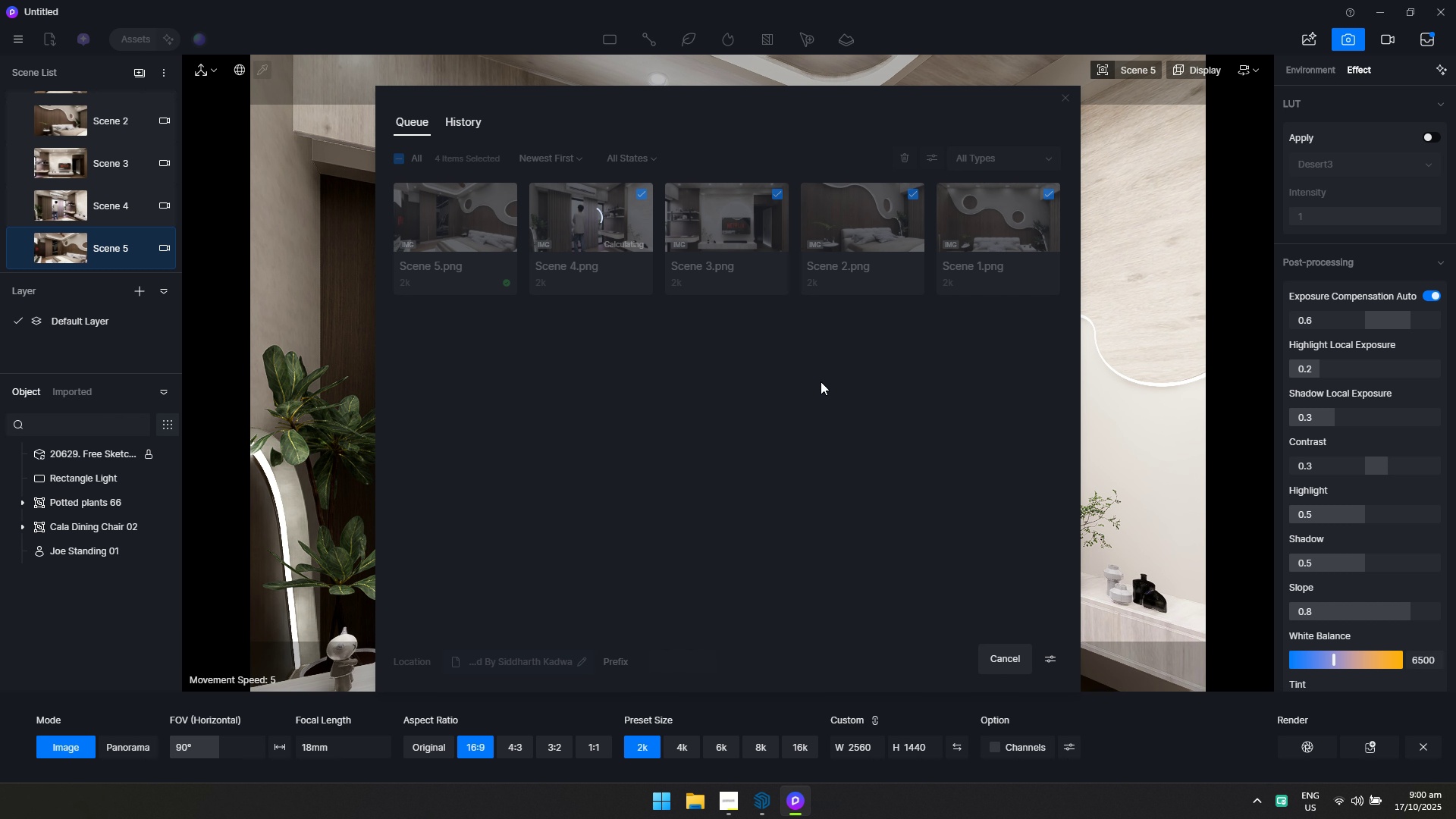 
key(Meta+MetaLeft)
 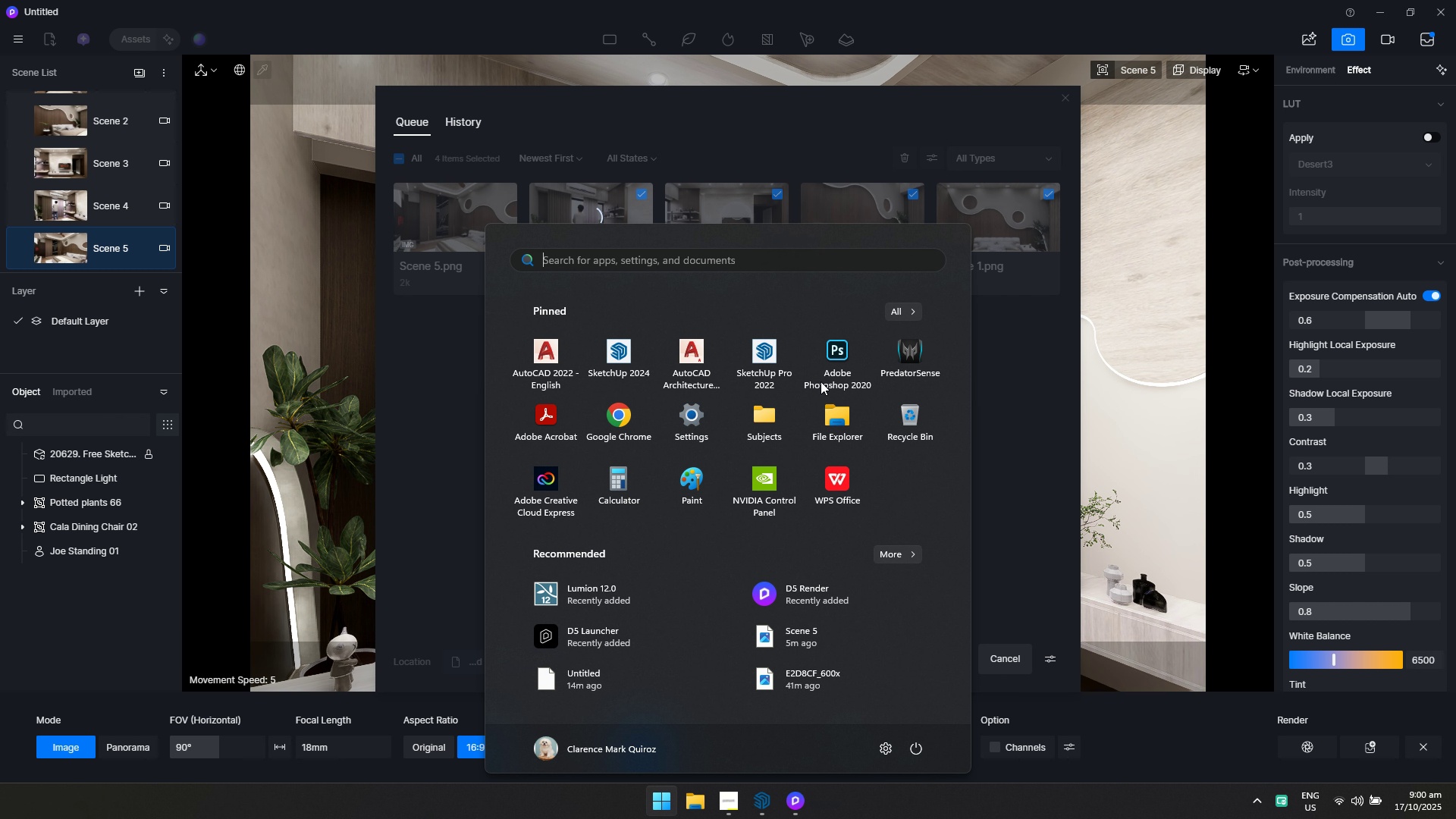 
type(tas)
 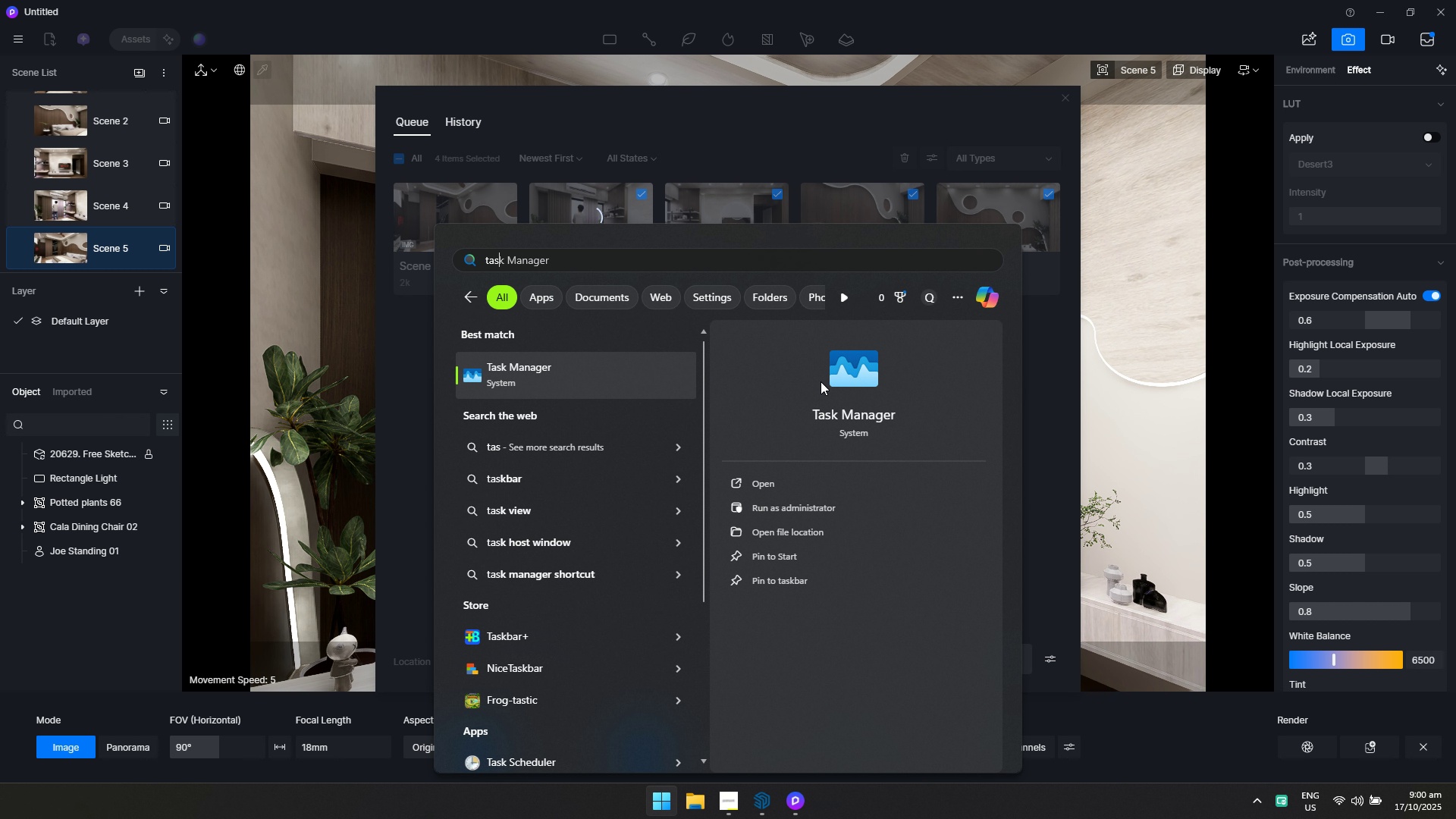 
key(Enter)
 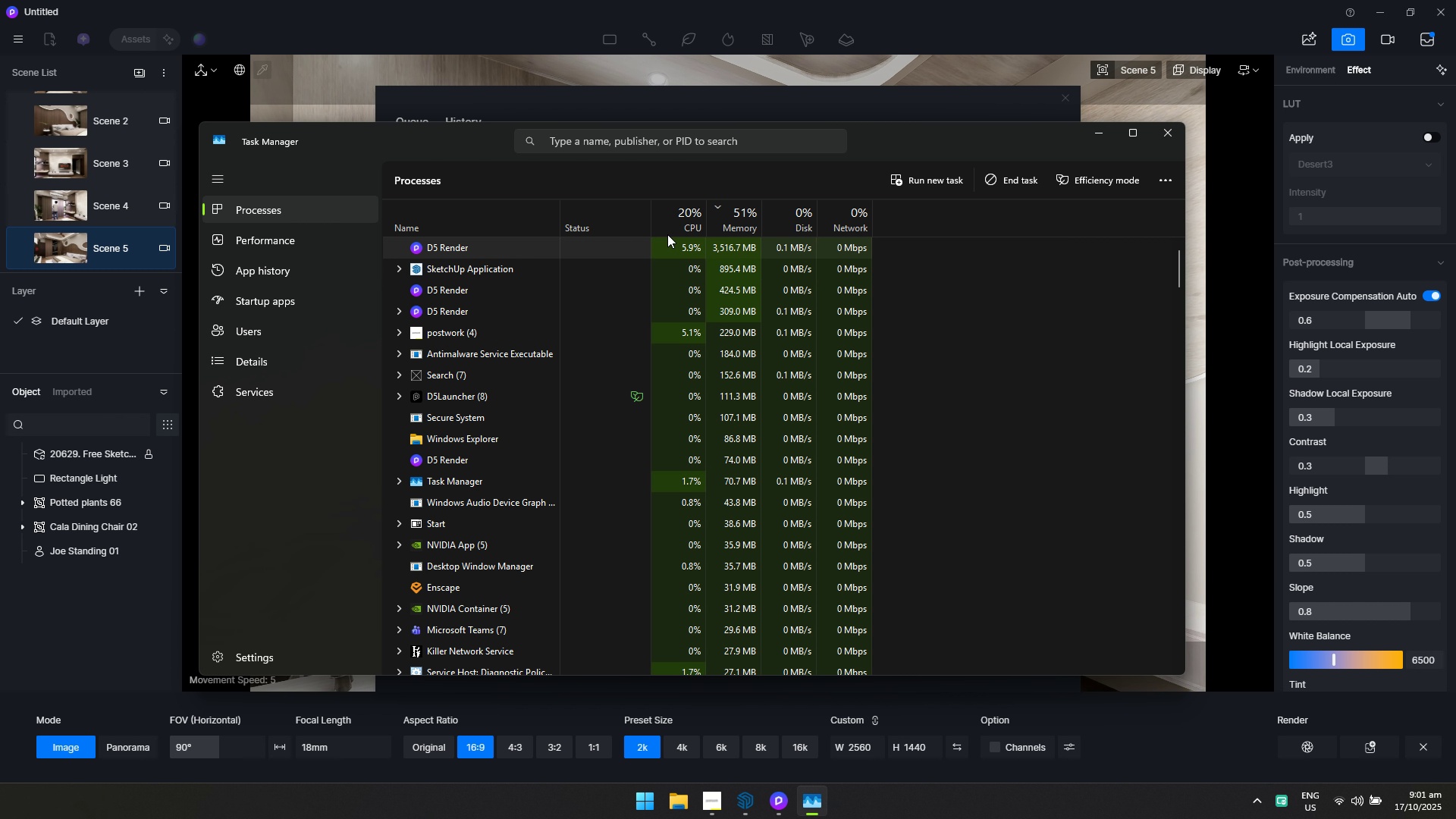 
wait(17.27)
 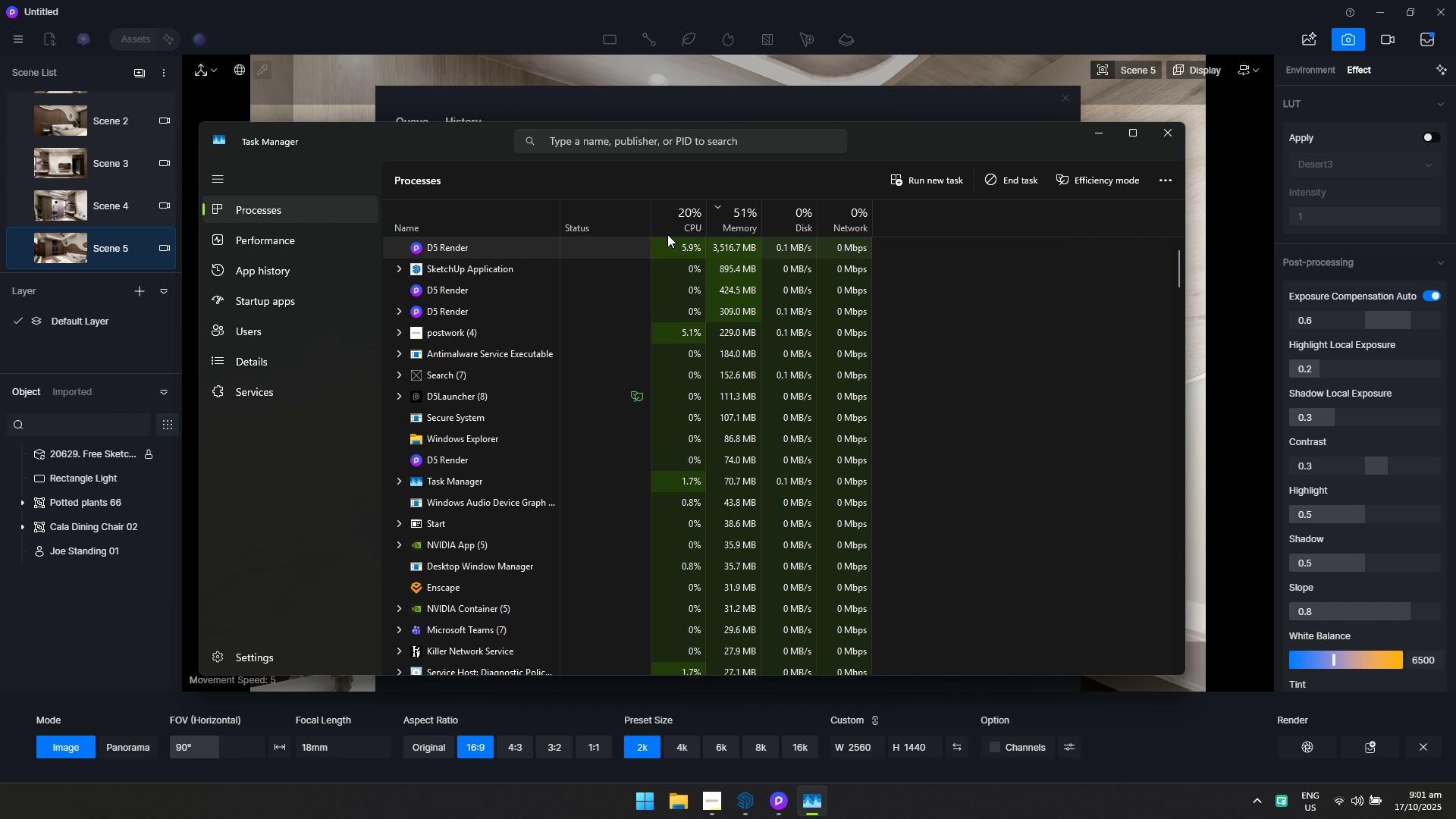 
key(Alt+Tab)
 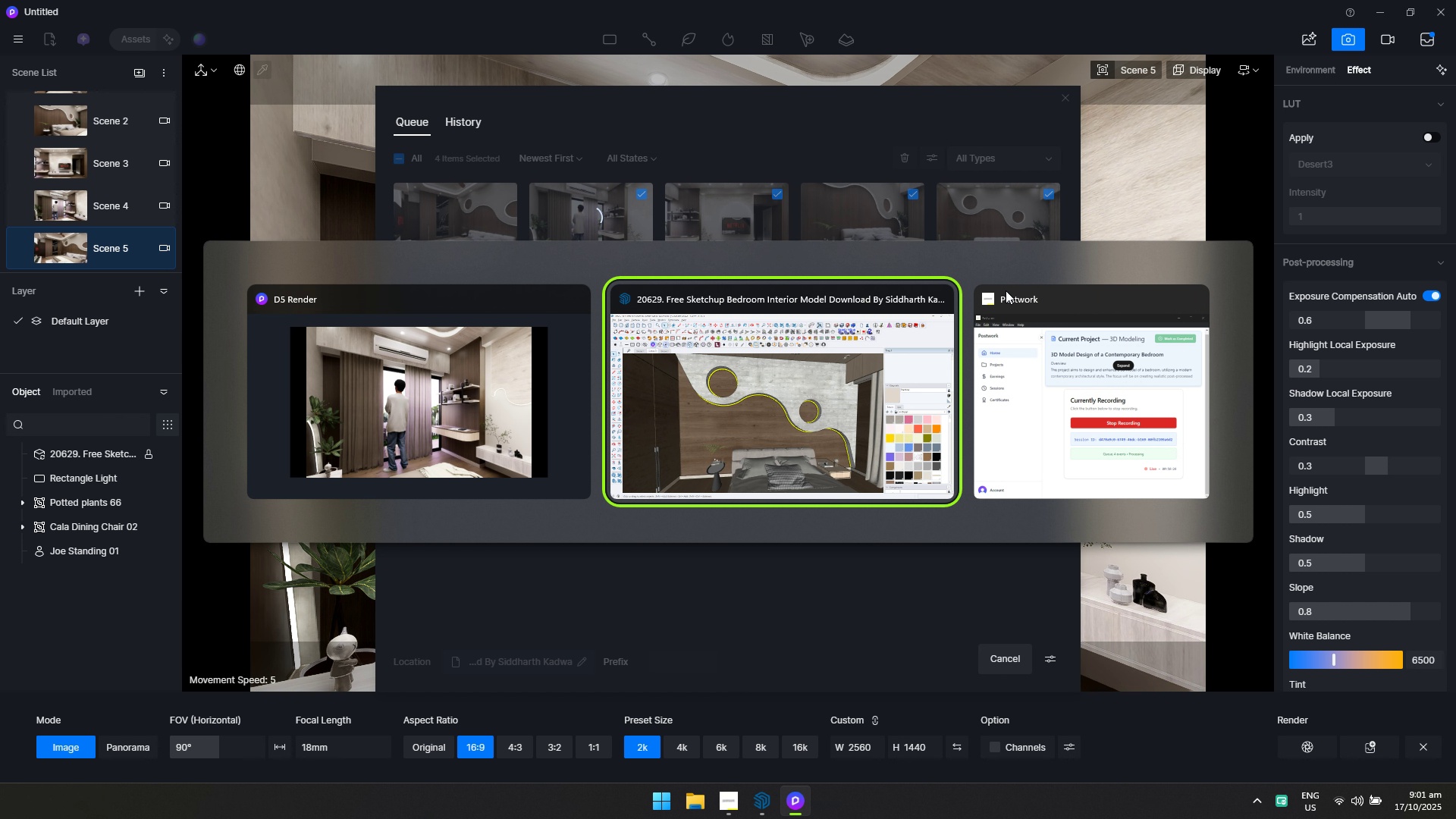 
key(Alt+Tab)